 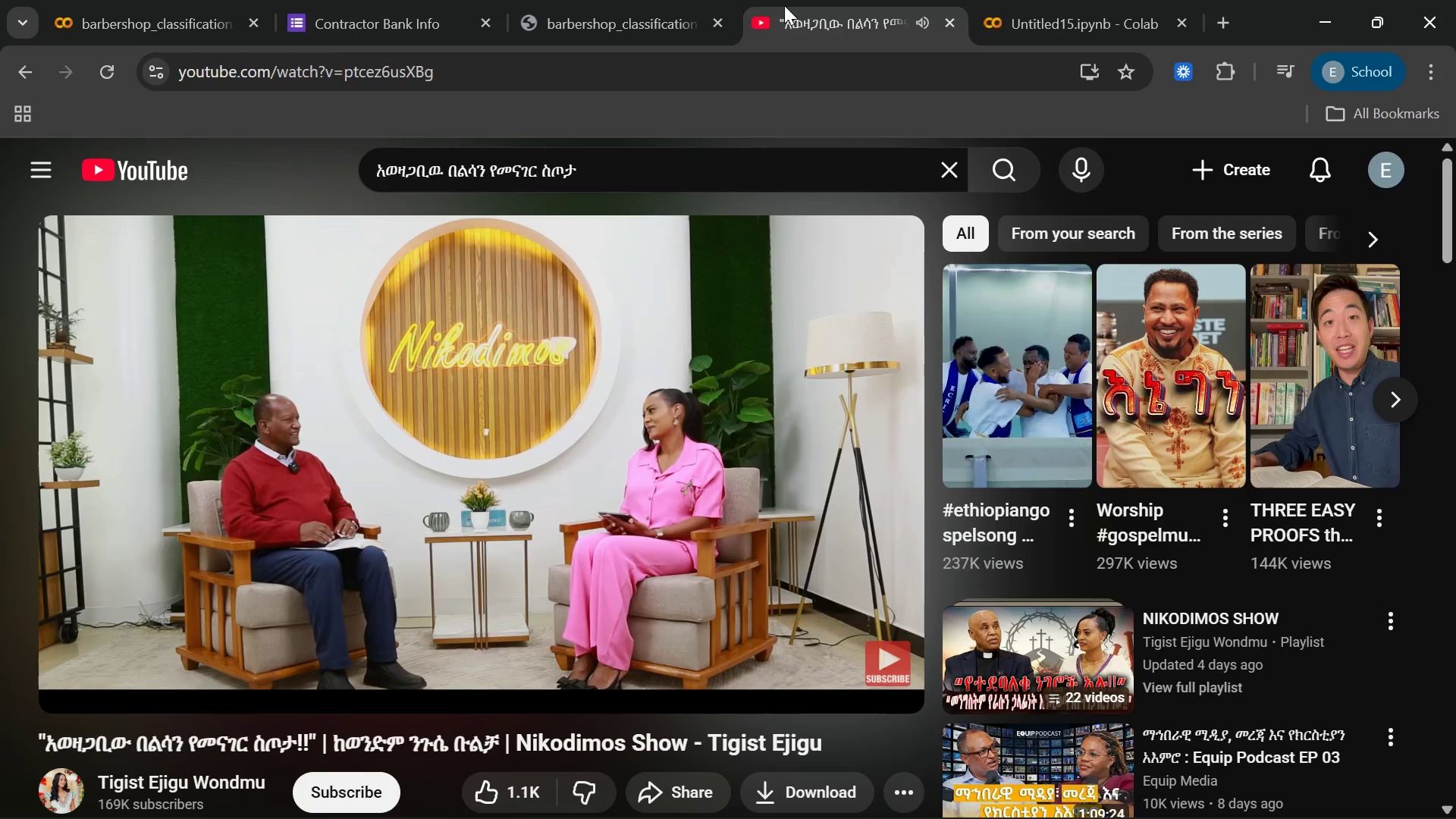 
left_click([588, 375])
 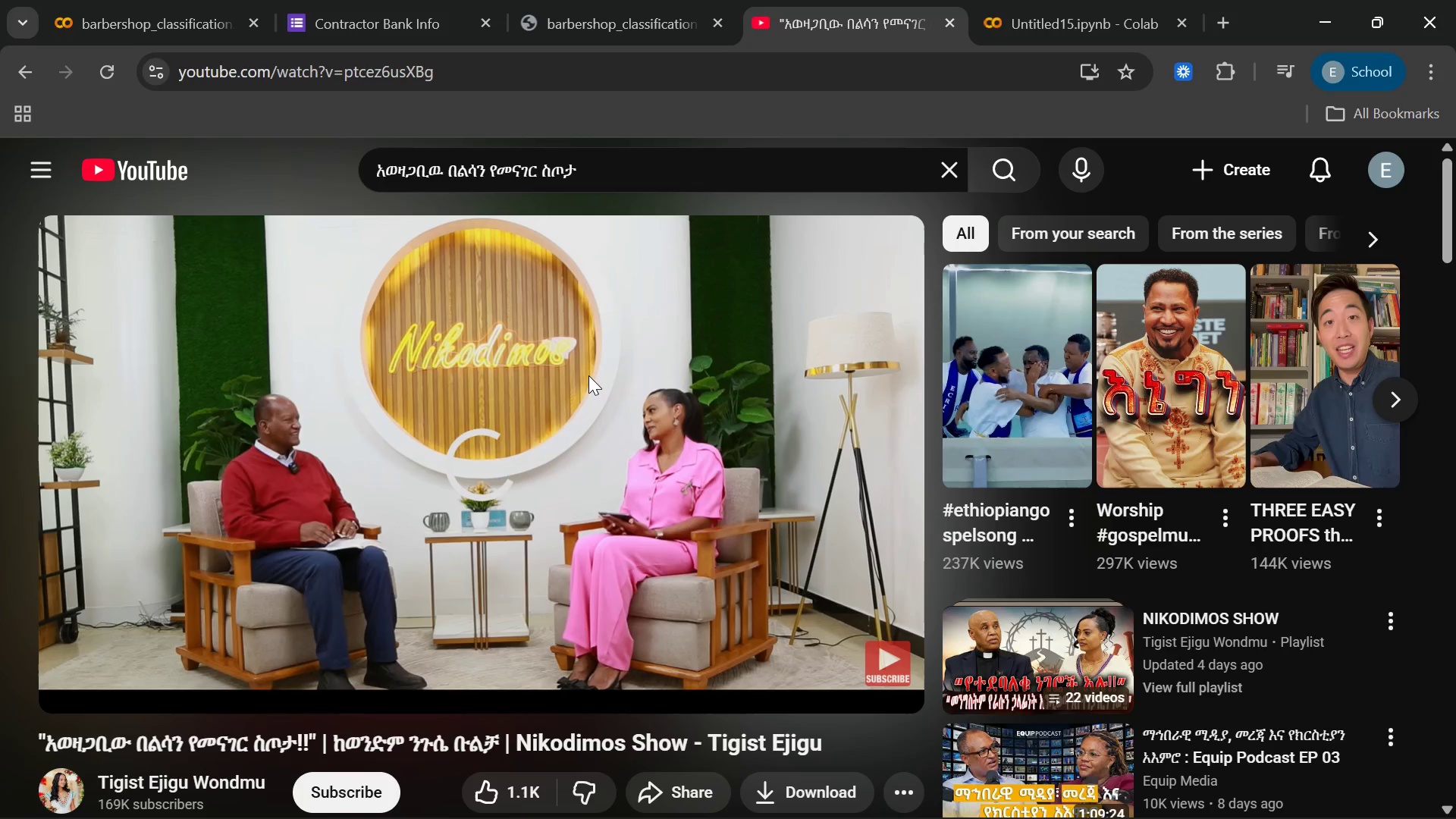 
wait(91.44)
 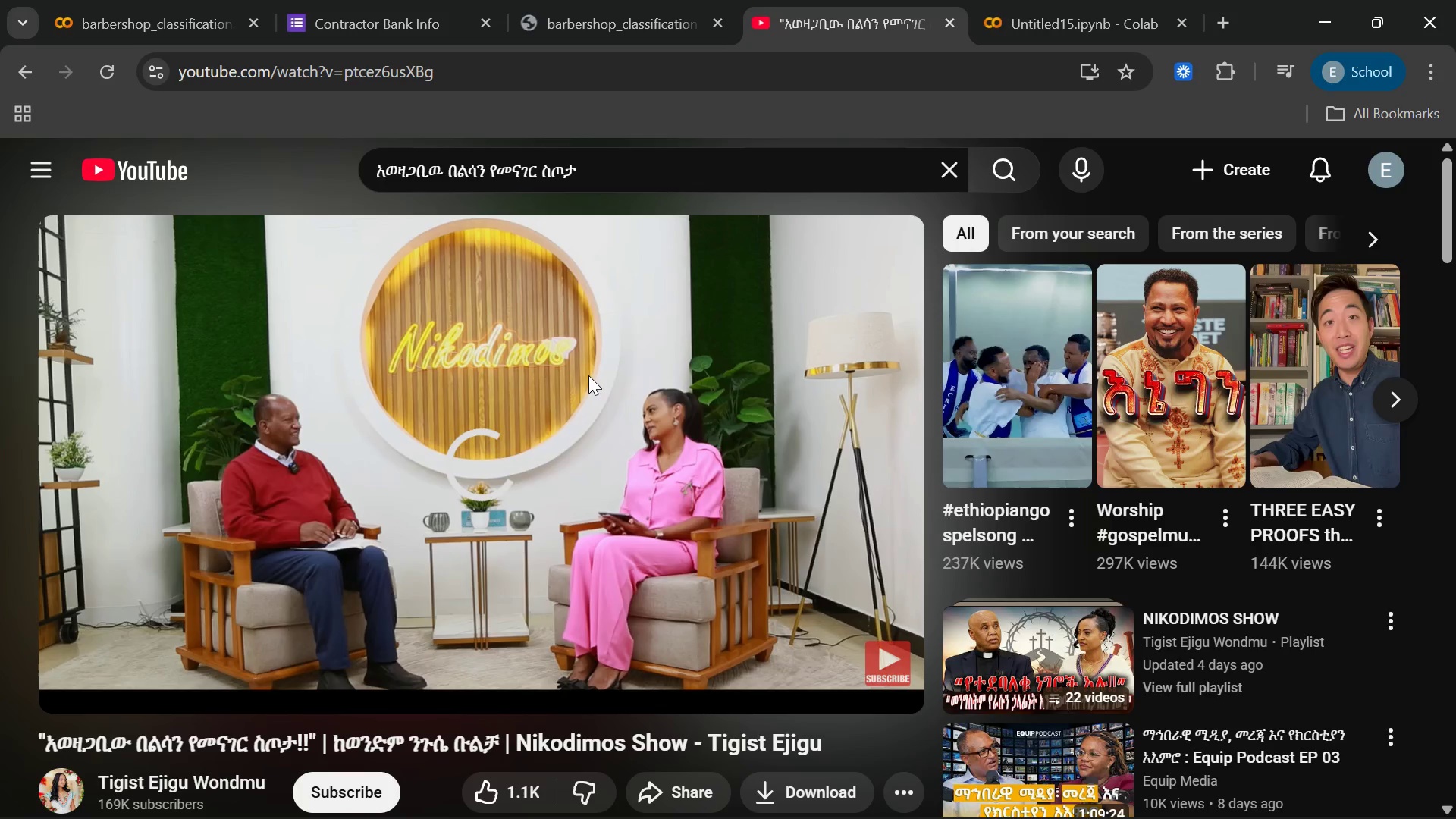 
left_click([582, 410])
 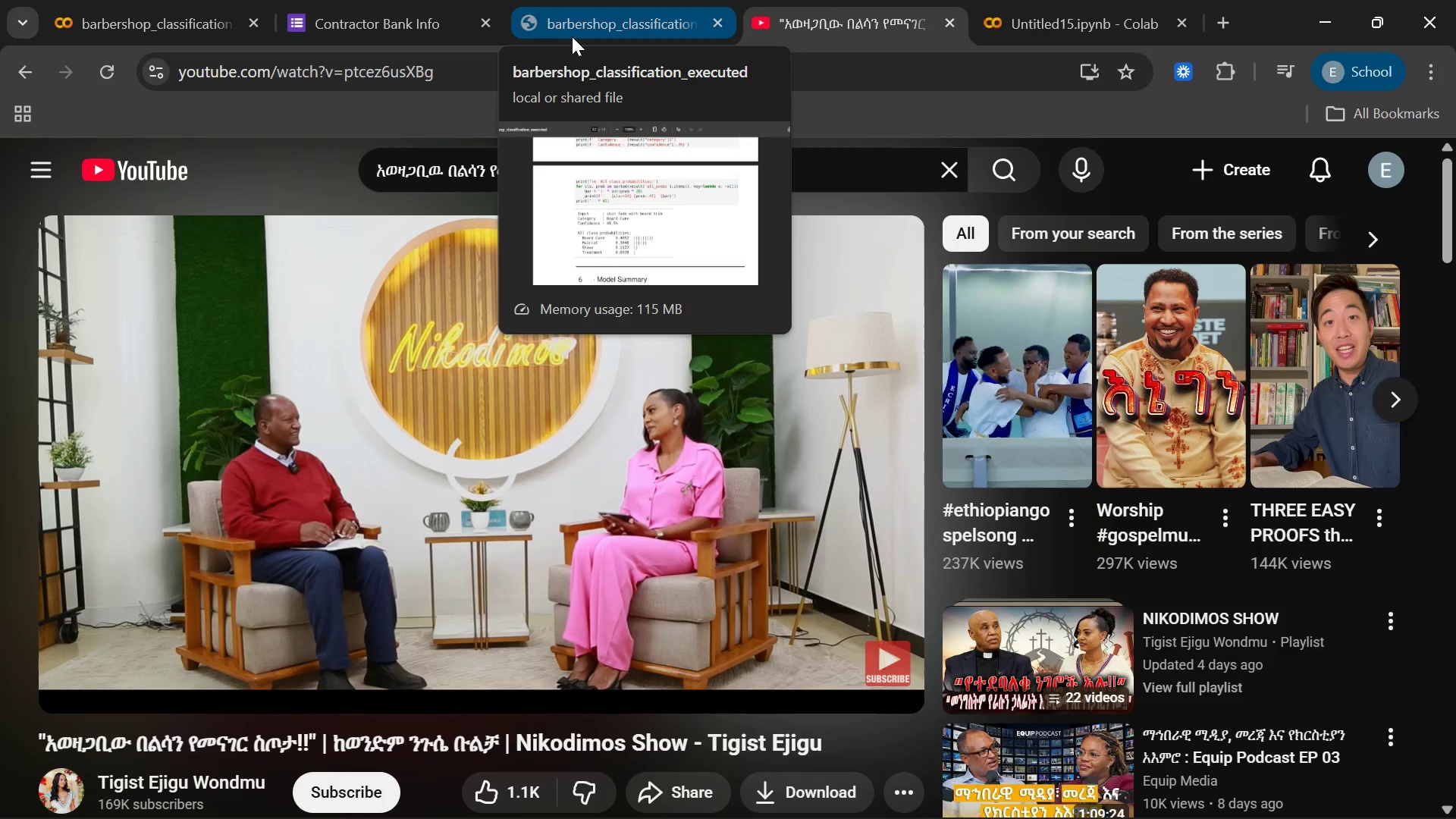 
left_click([572, 36])
 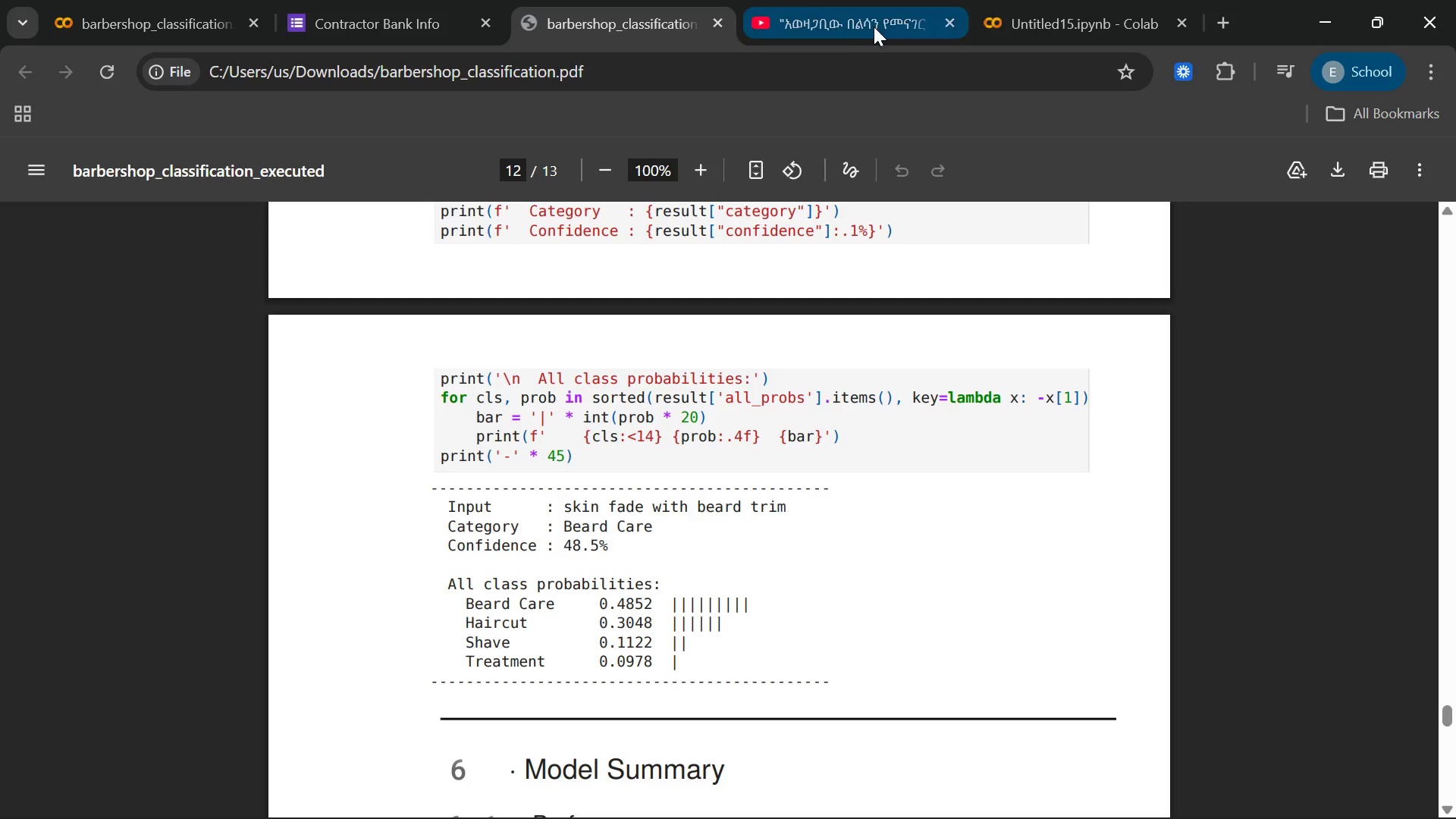 
left_click([869, 29])
 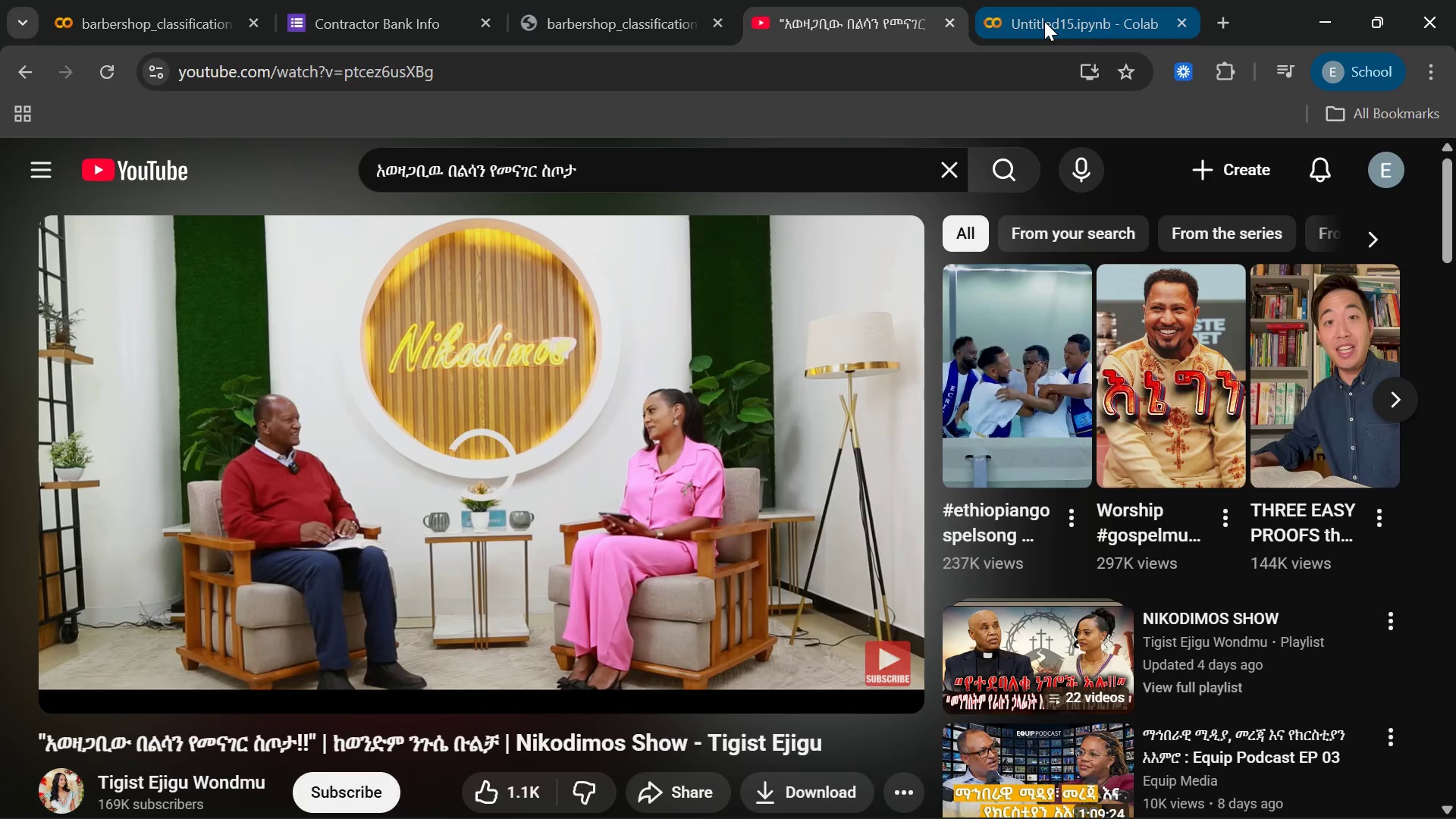 
left_click([1044, 21])
 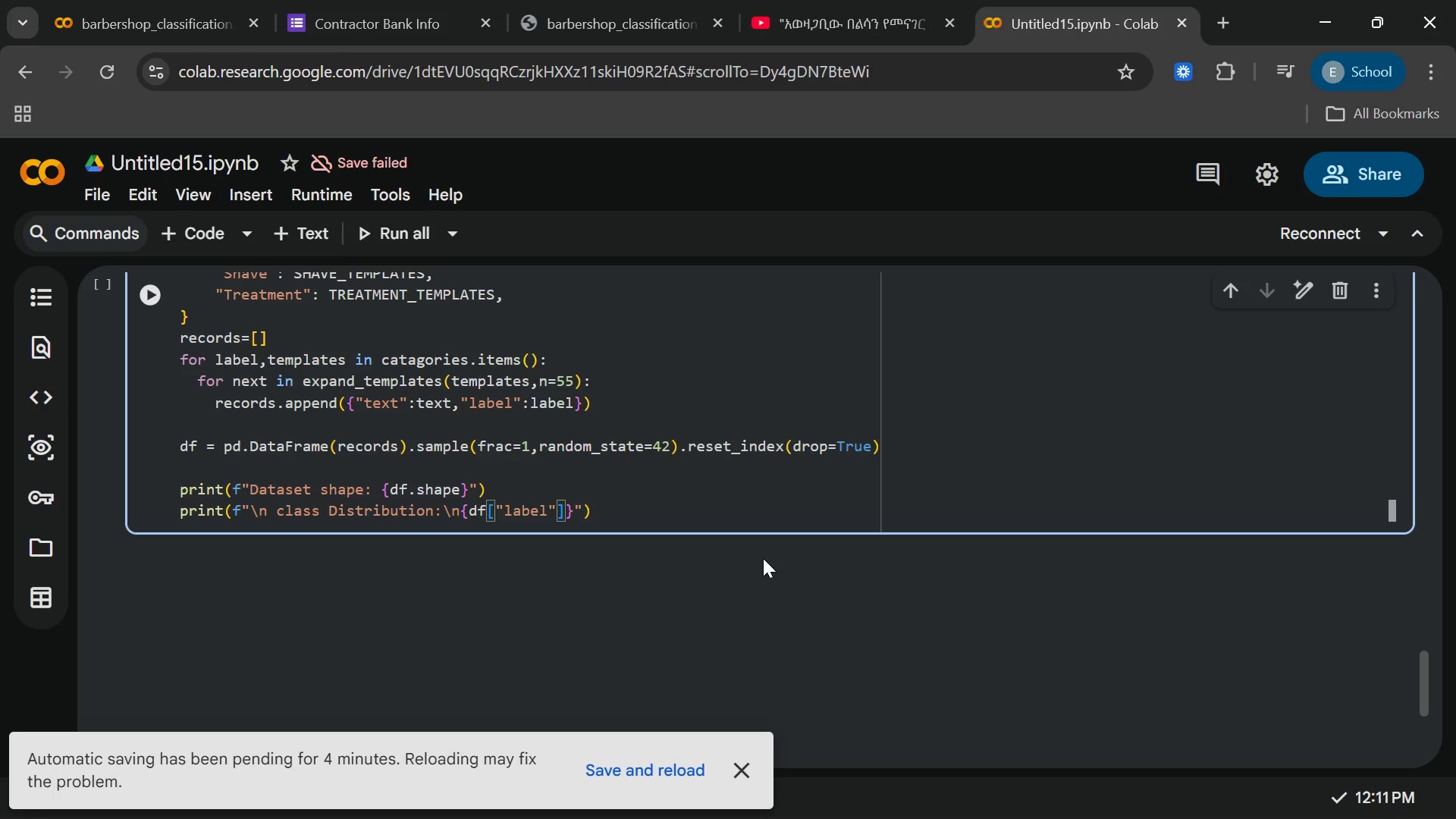 
wait(47.94)
 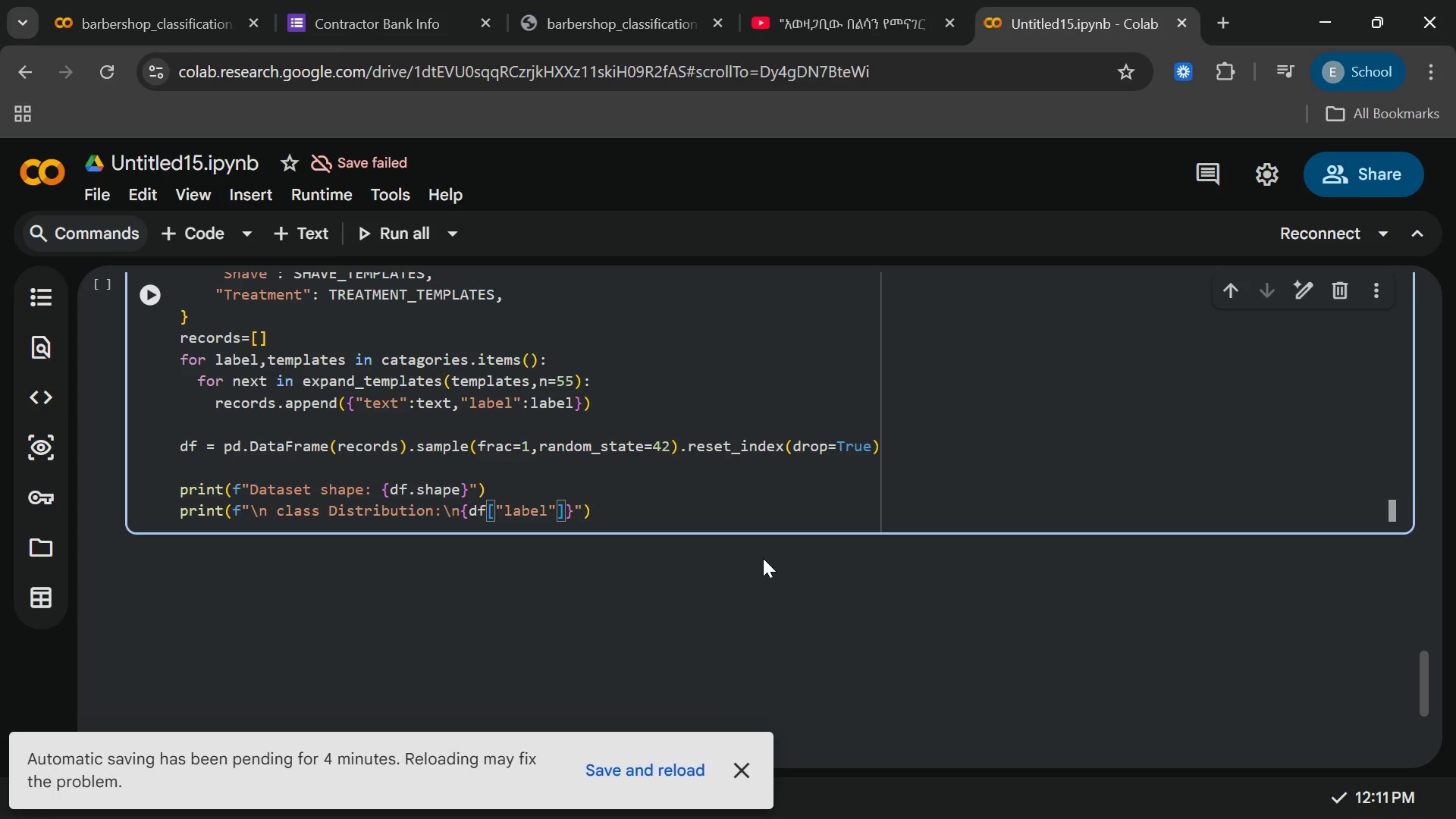 
left_click([951, 787])
 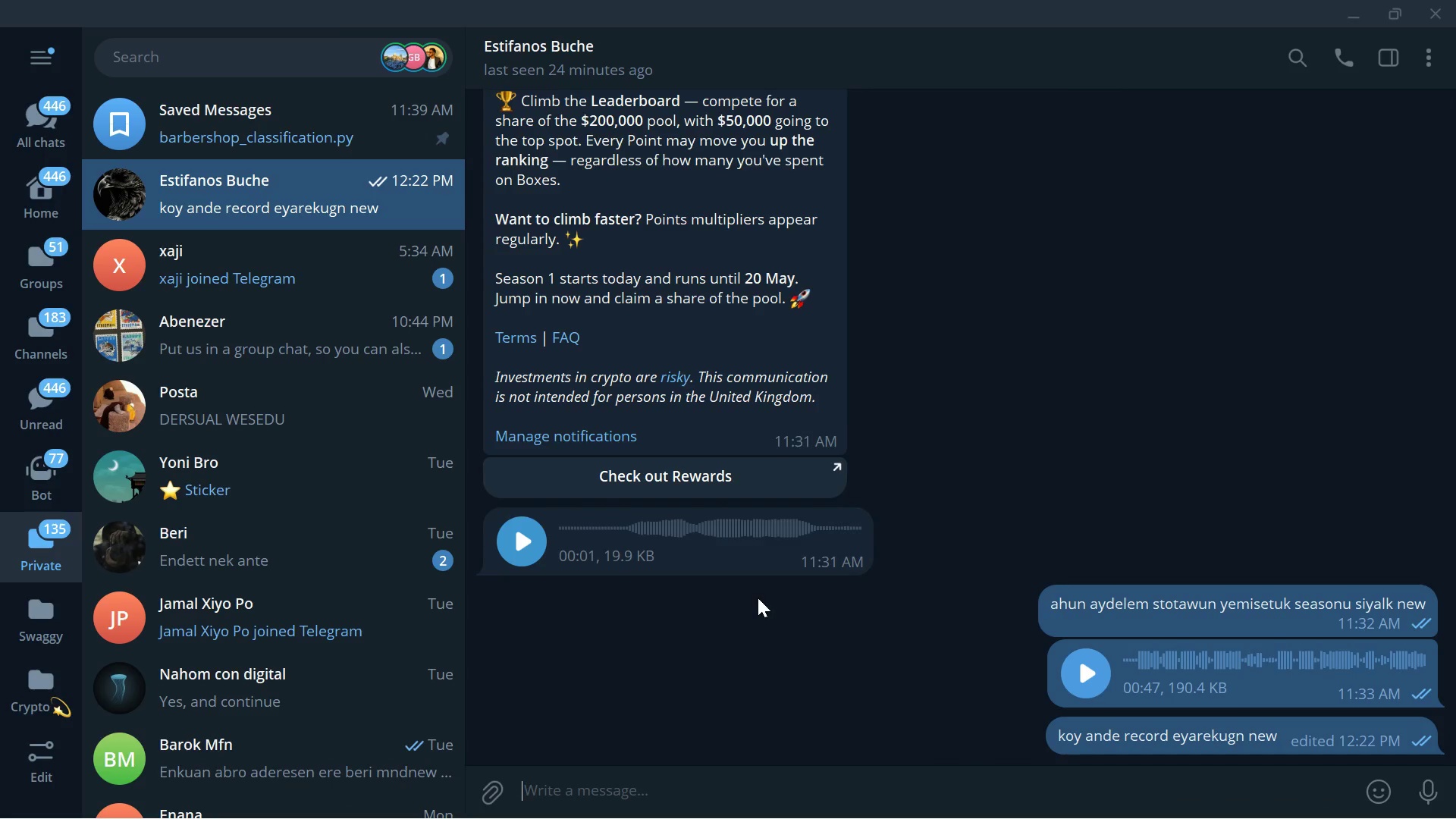 
wait(8.81)
 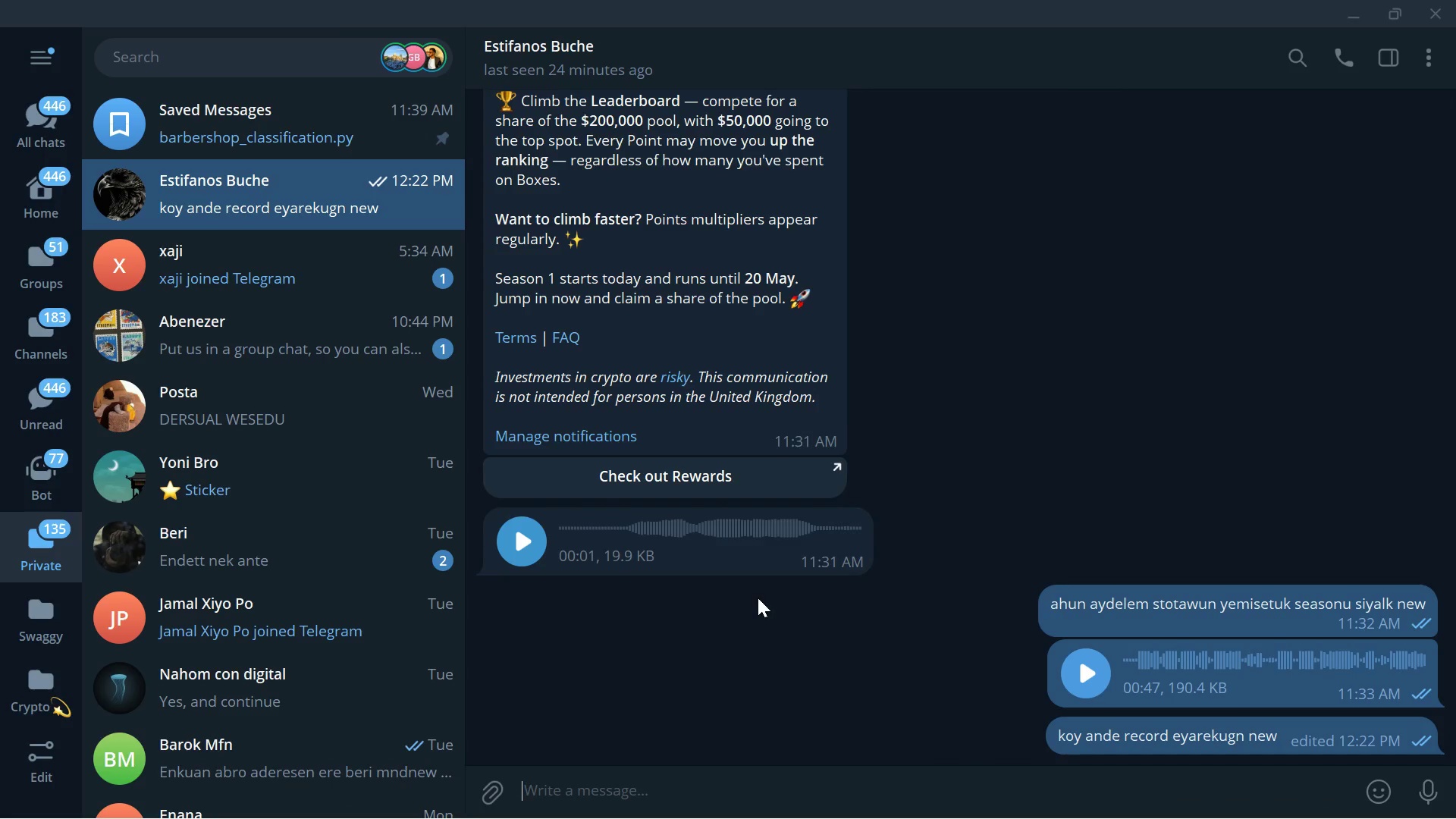 
left_click([1066, 774])